 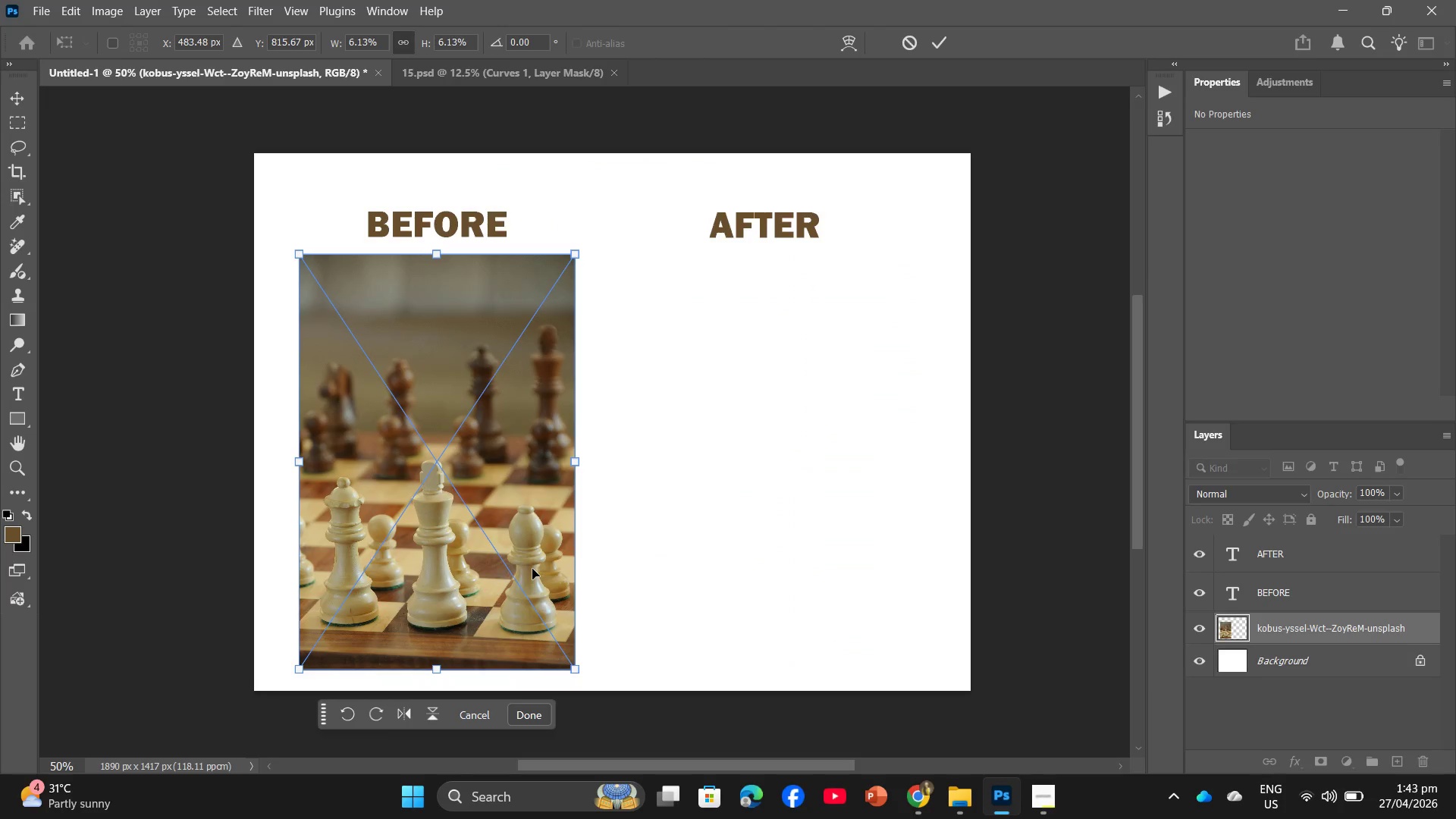 
key(Enter)
 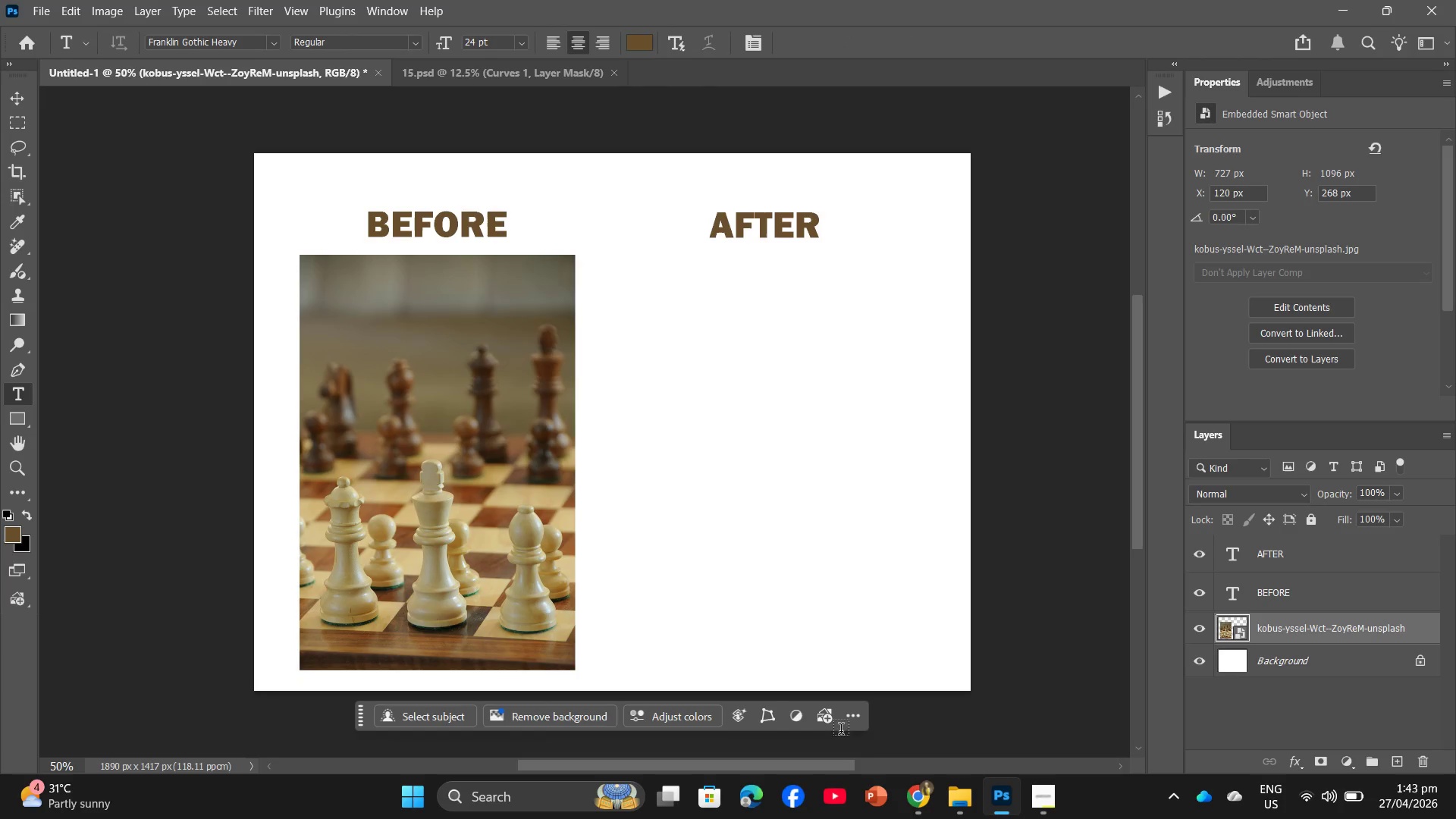 
left_click([921, 811])
 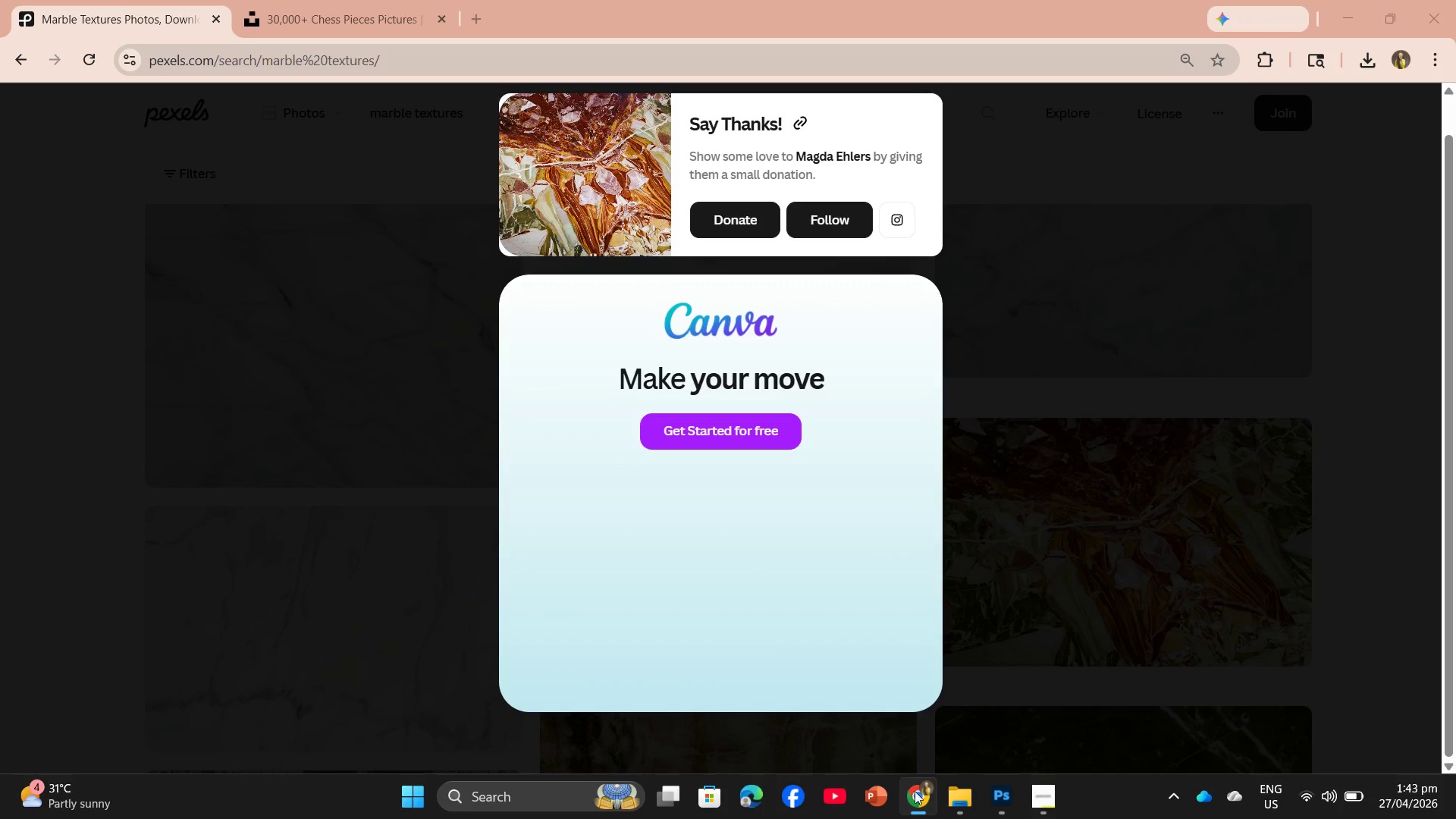 
left_click([947, 812])
 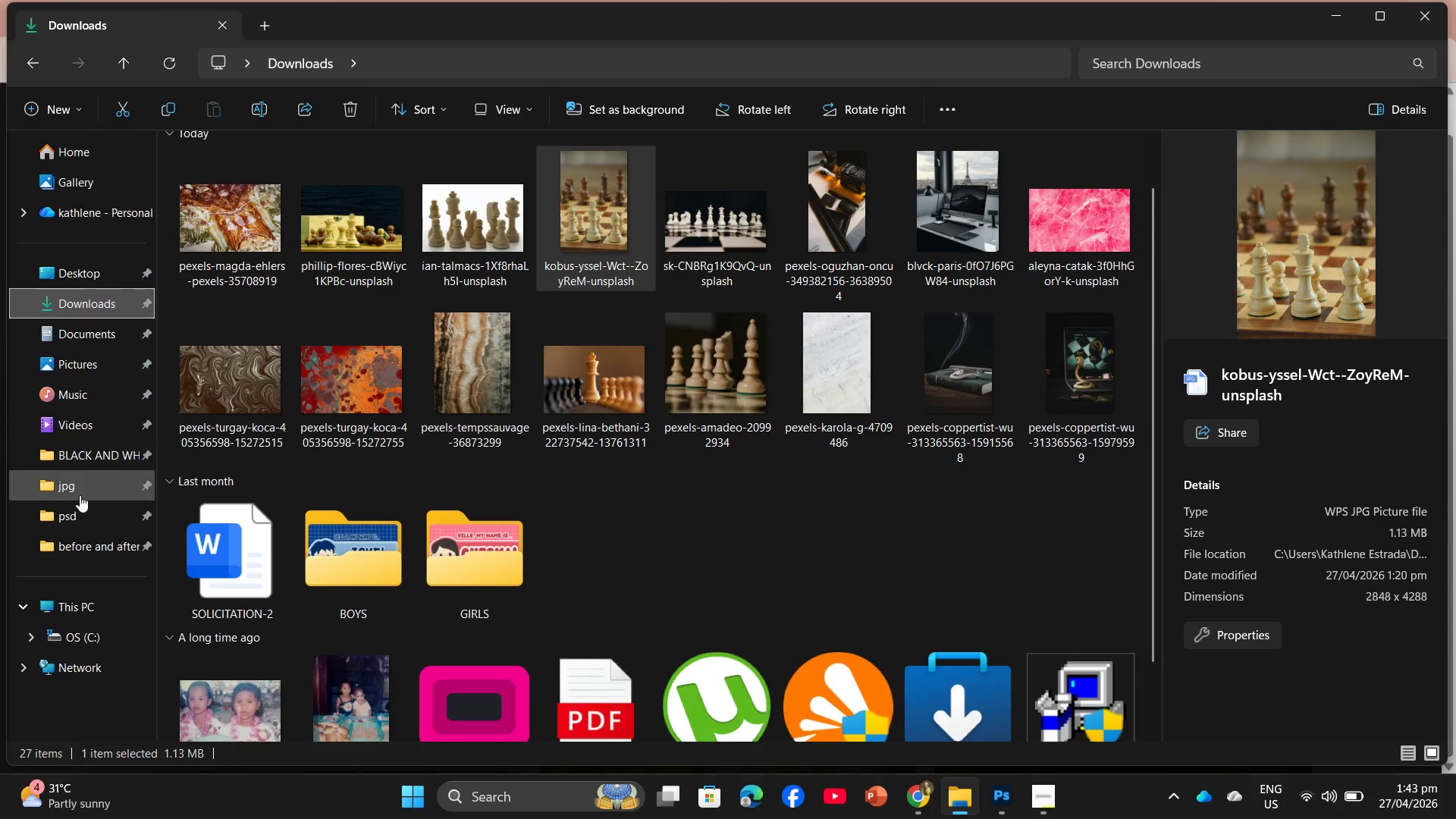 
left_click([82, 510])
 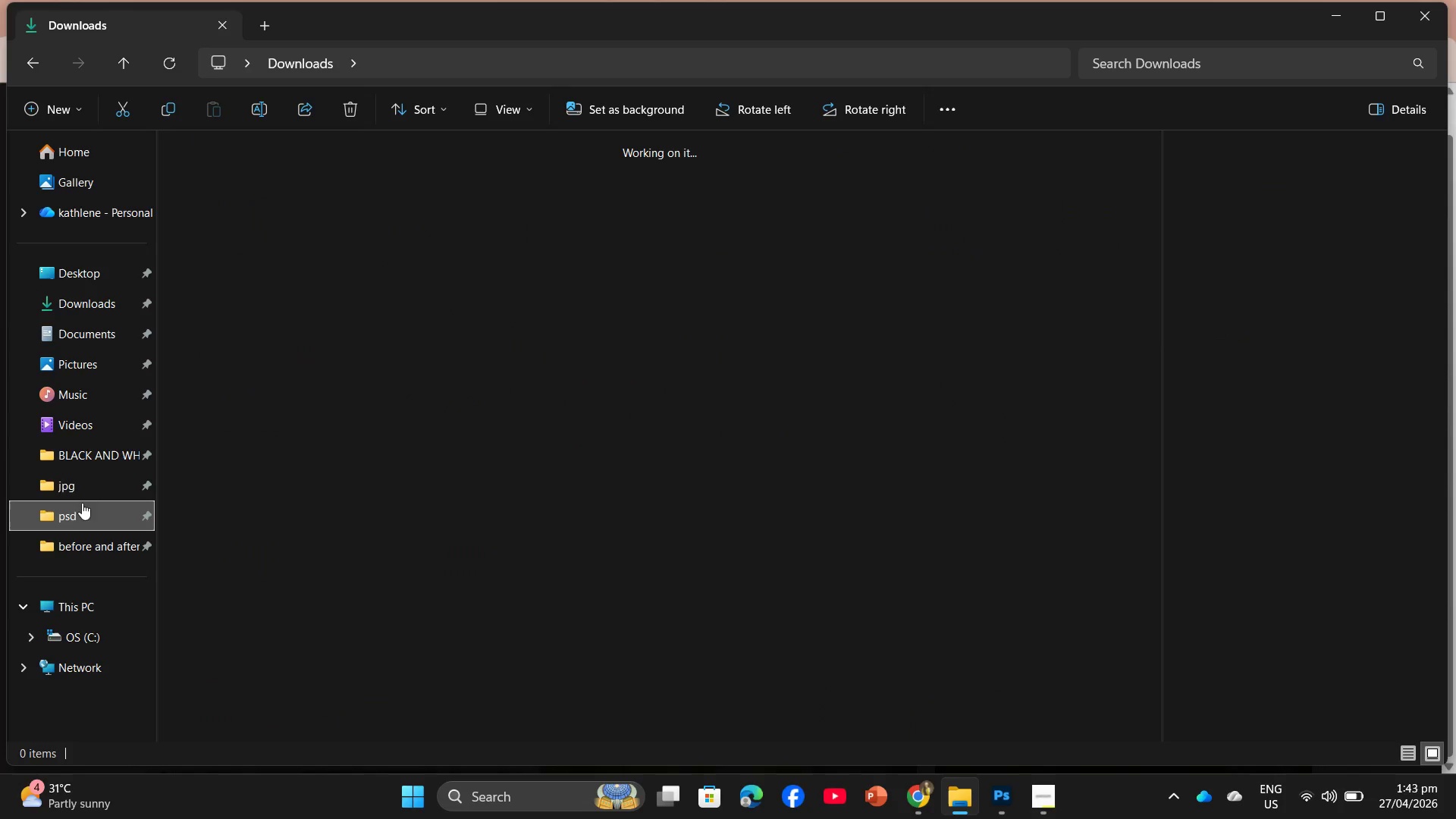 
left_click([82, 496])
 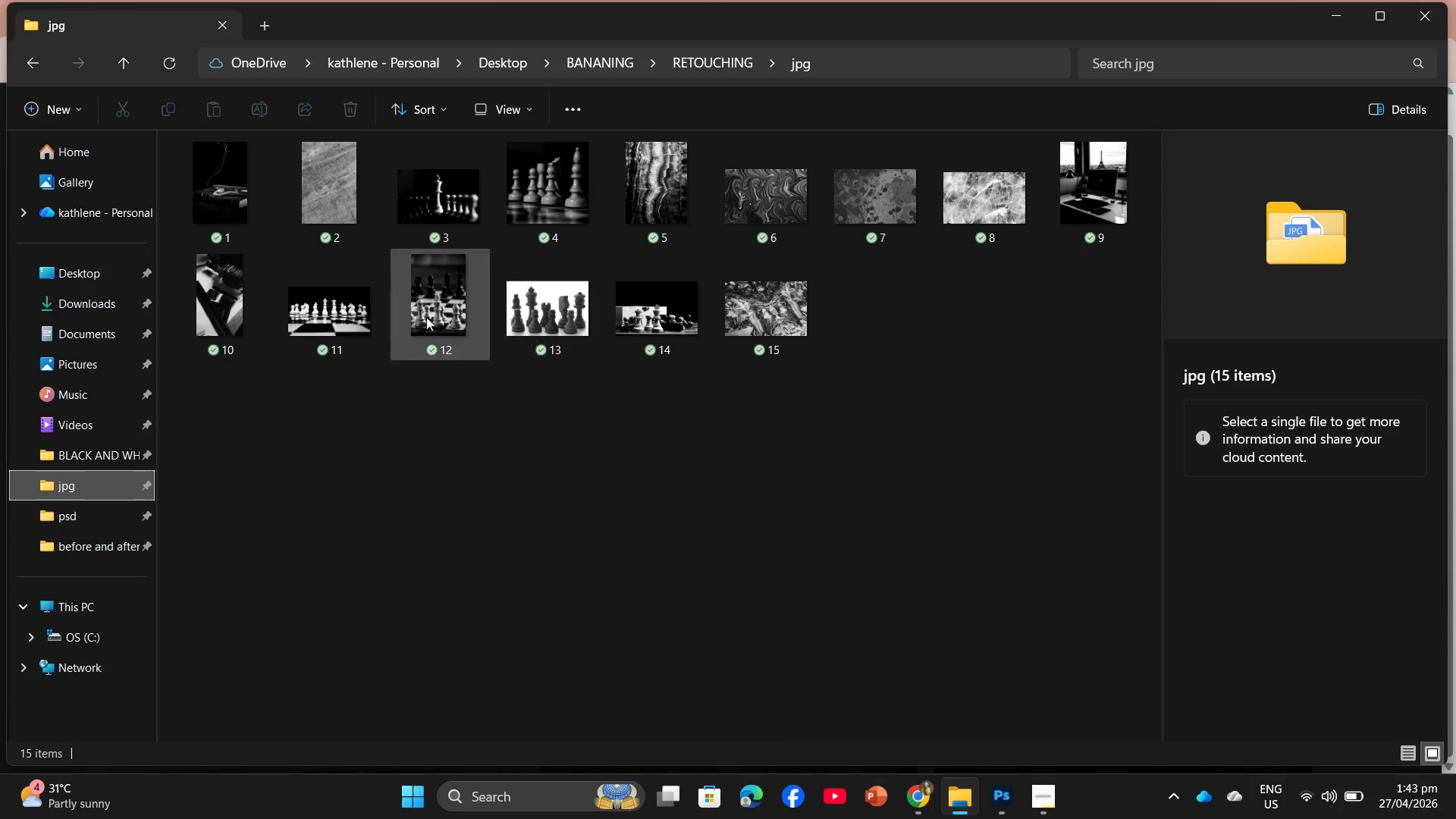 
left_click_drag(start_coordinate=[437, 321], to_coordinate=[676, 484])
 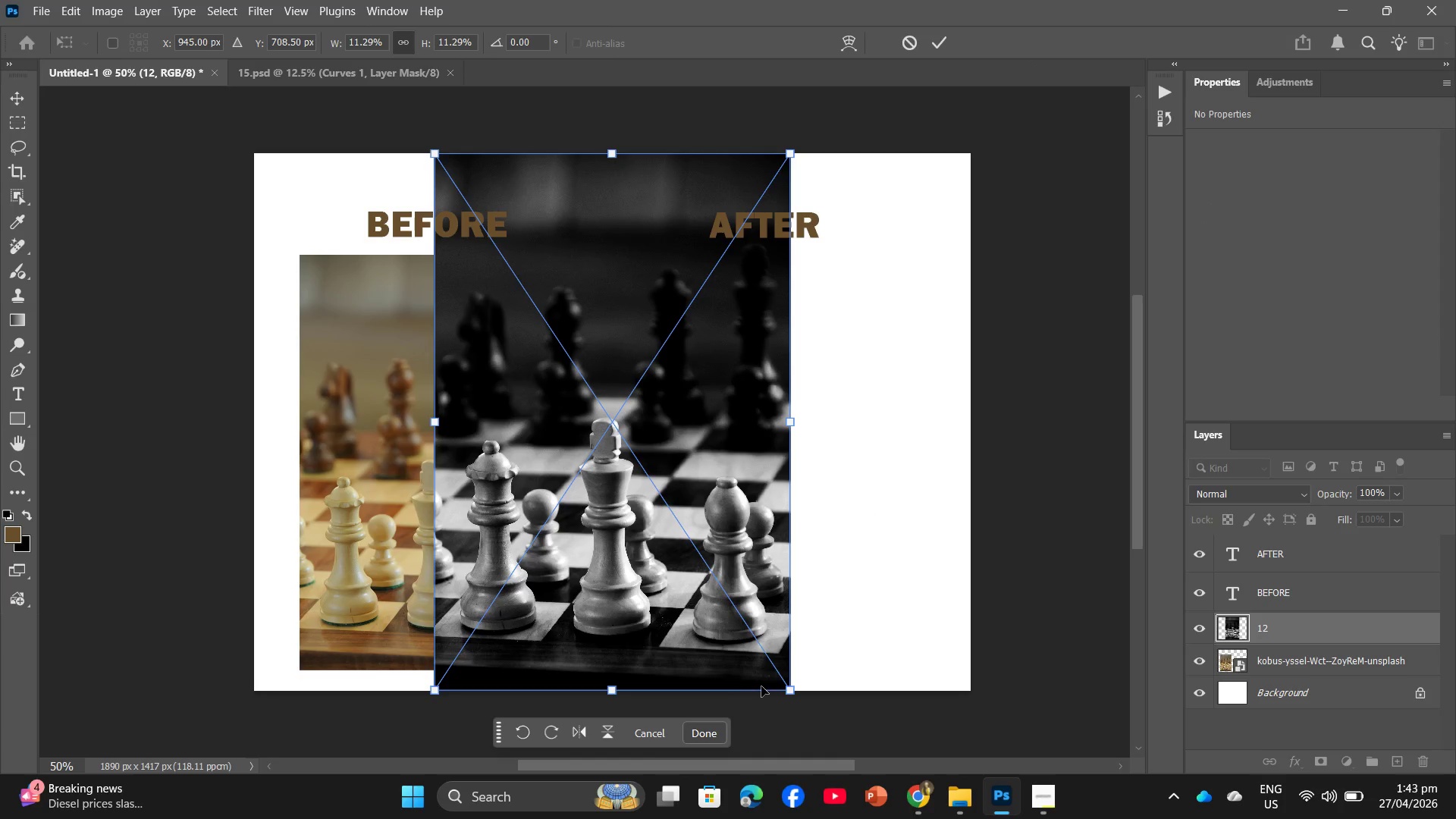 
wait(5.05)
 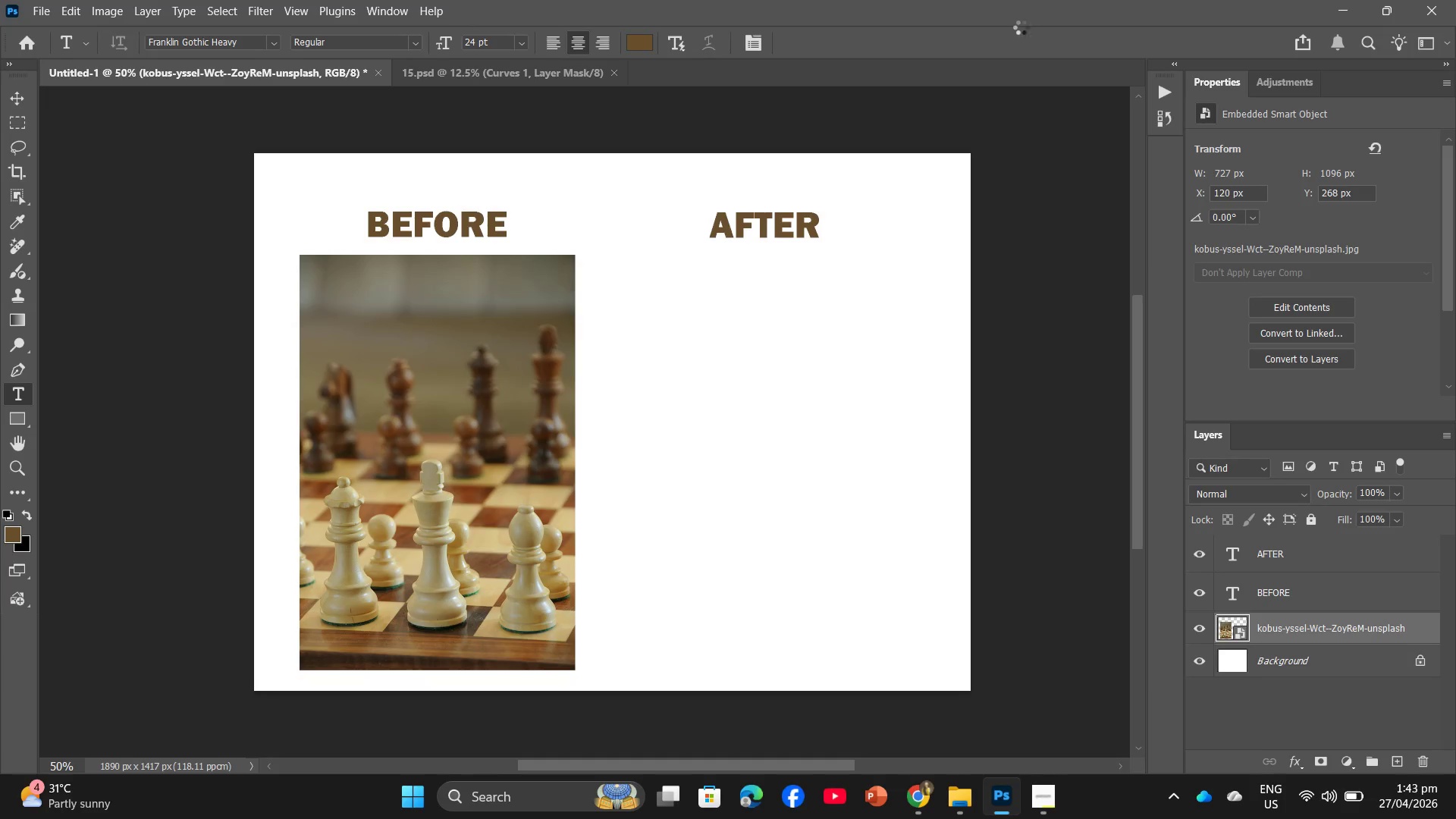 
left_click_drag(start_coordinate=[792, 690], to_coordinate=[670, 566])
 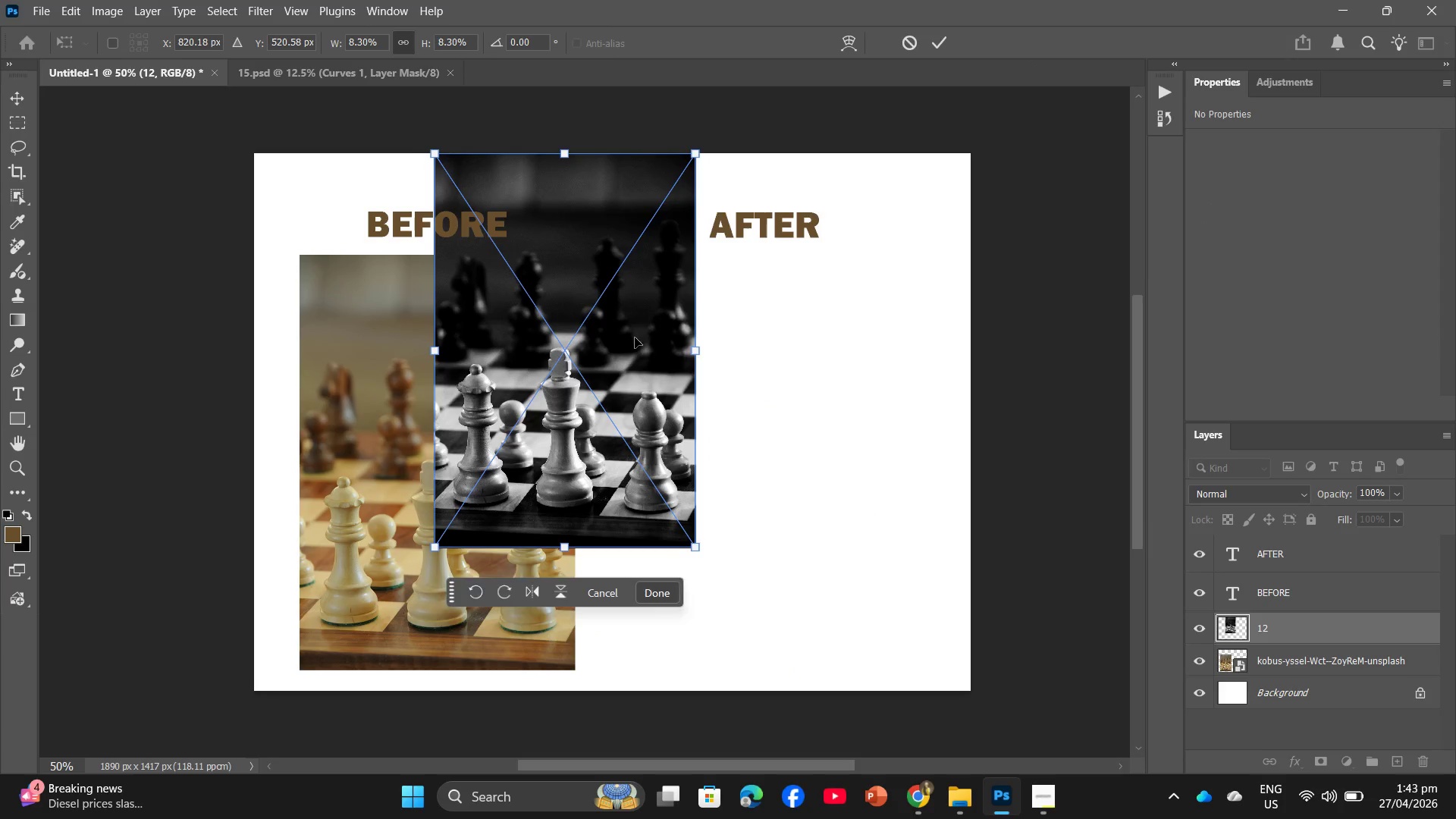 
left_click_drag(start_coordinate=[634, 335], to_coordinate=[837, 432])
 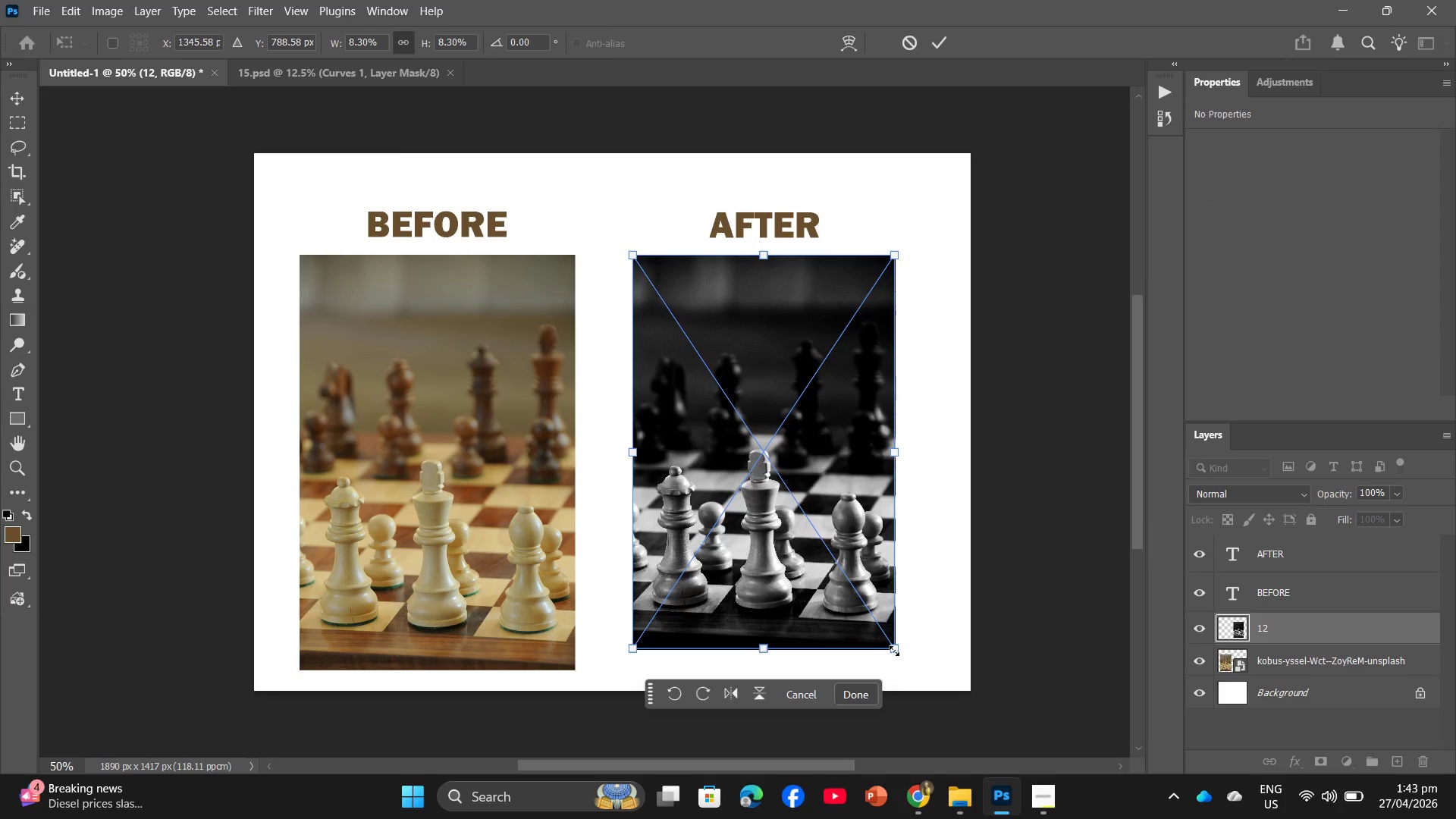 
left_click_drag(start_coordinate=[900, 649], to_coordinate=[910, 661])
 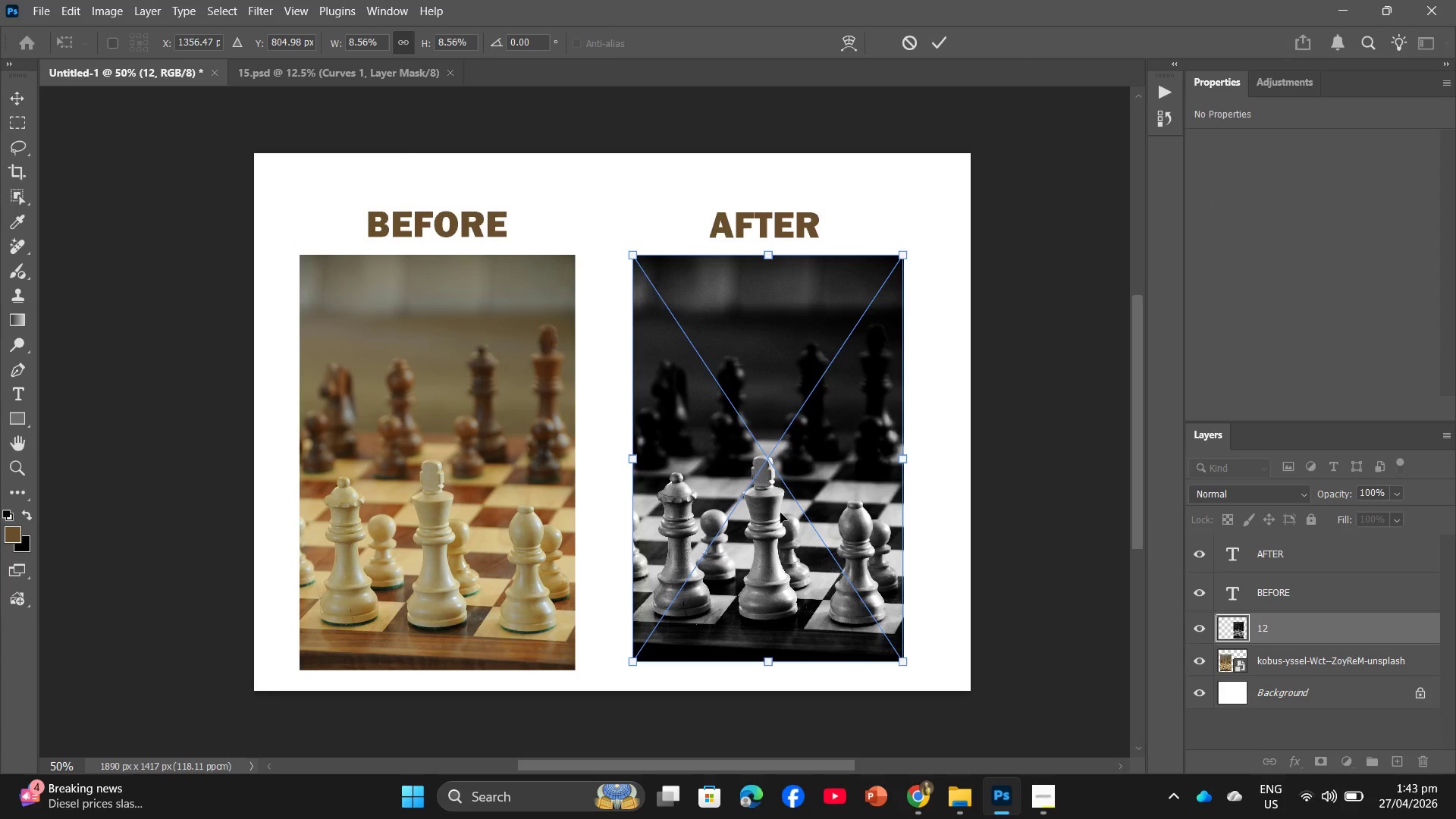 
left_click([780, 513])
 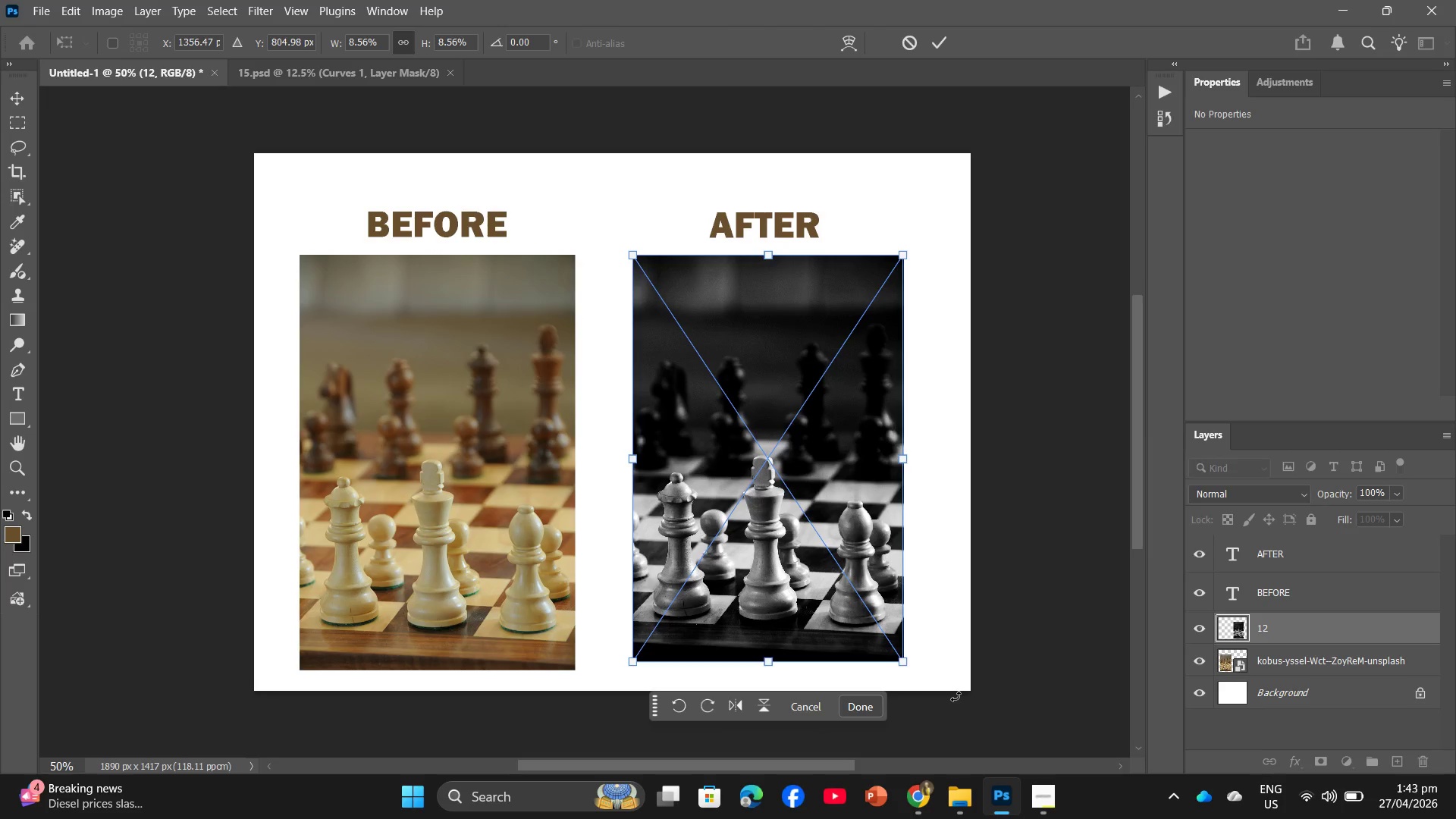 
wait(14.67)
 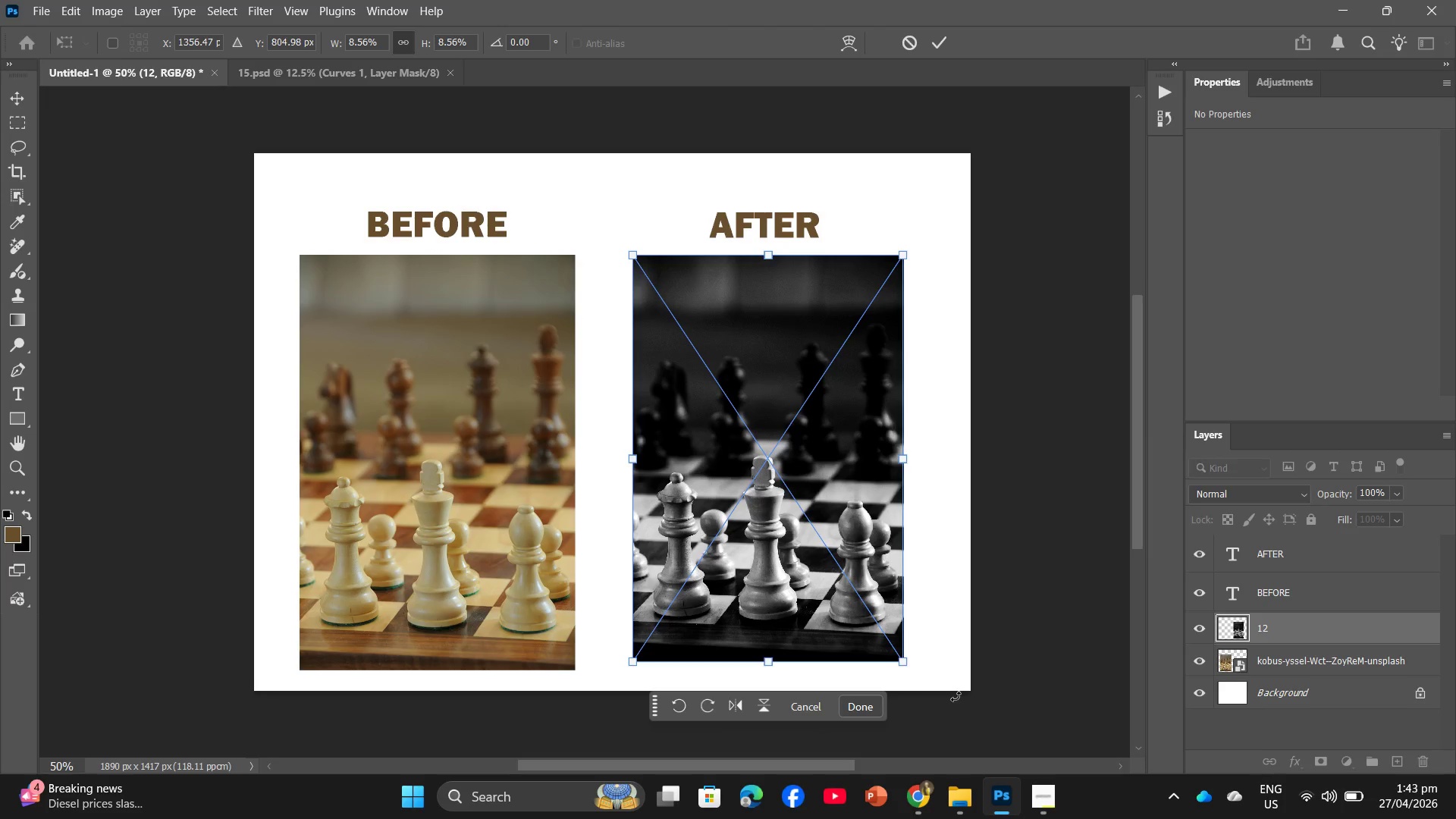 
left_click_drag(start_coordinate=[902, 661], to_coordinate=[901, 667])
 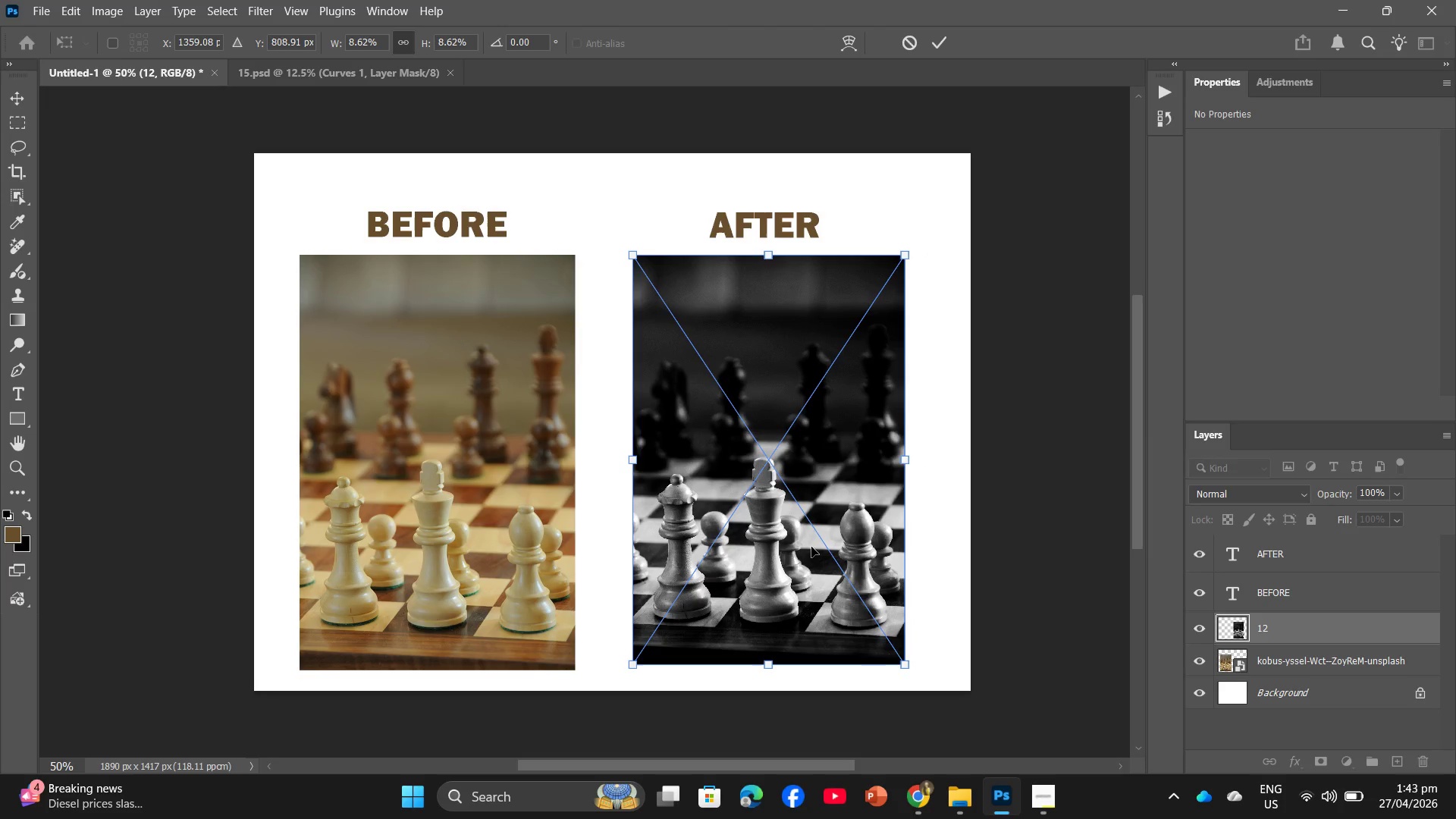 
left_click_drag(start_coordinate=[813, 548], to_coordinate=[806, 547])
 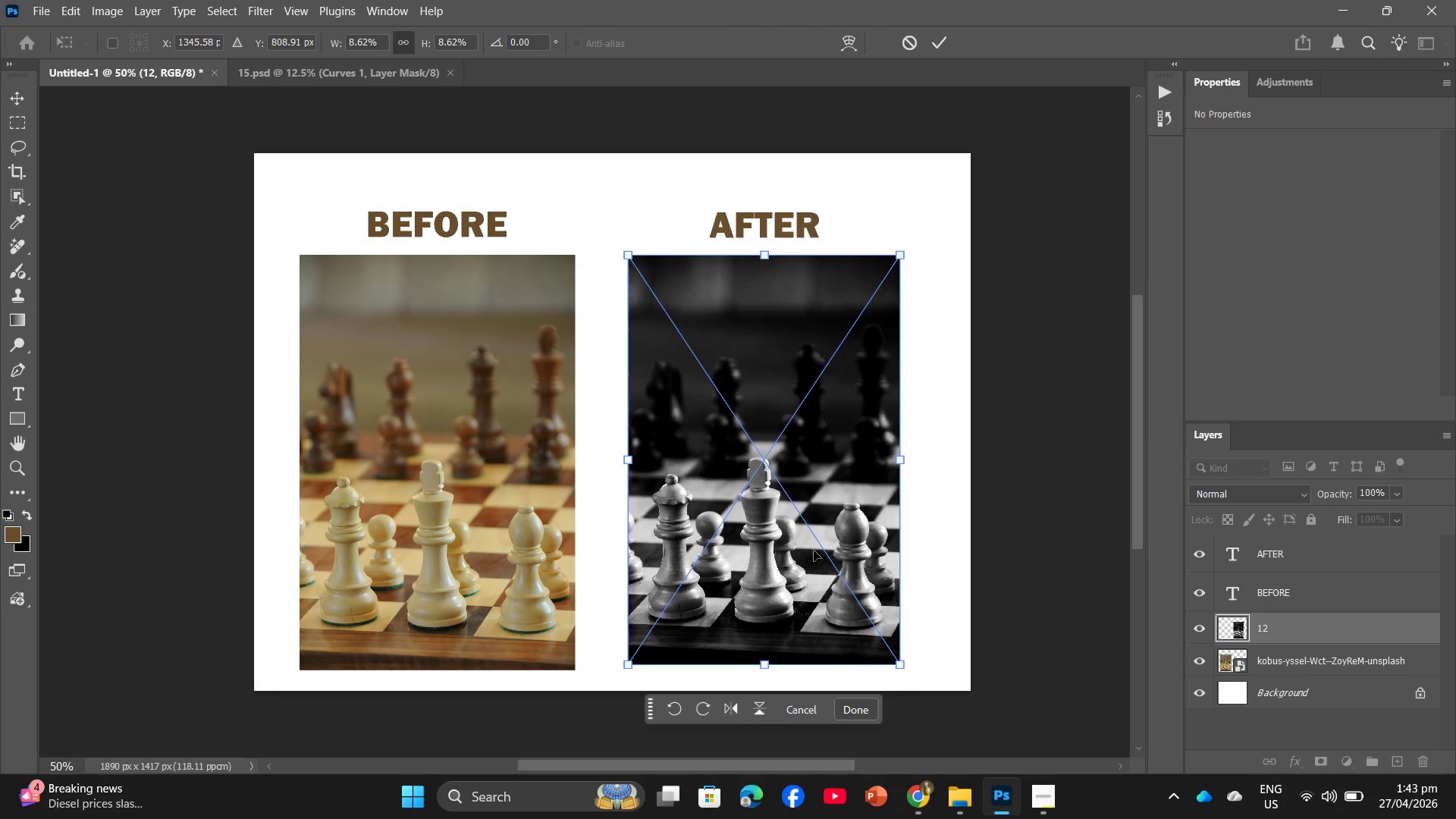 
key(Enter)
 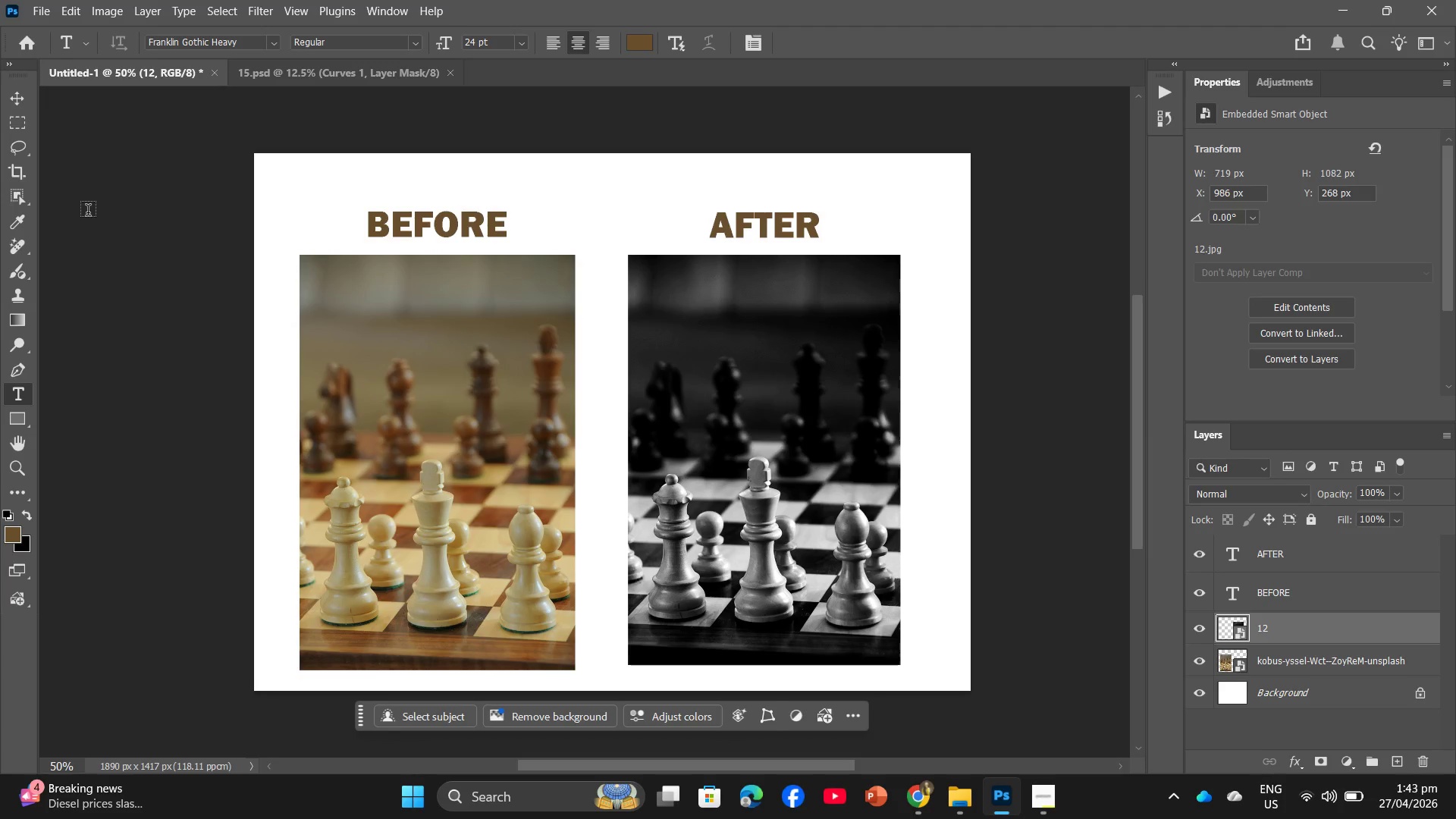 
left_click([41, 0])
 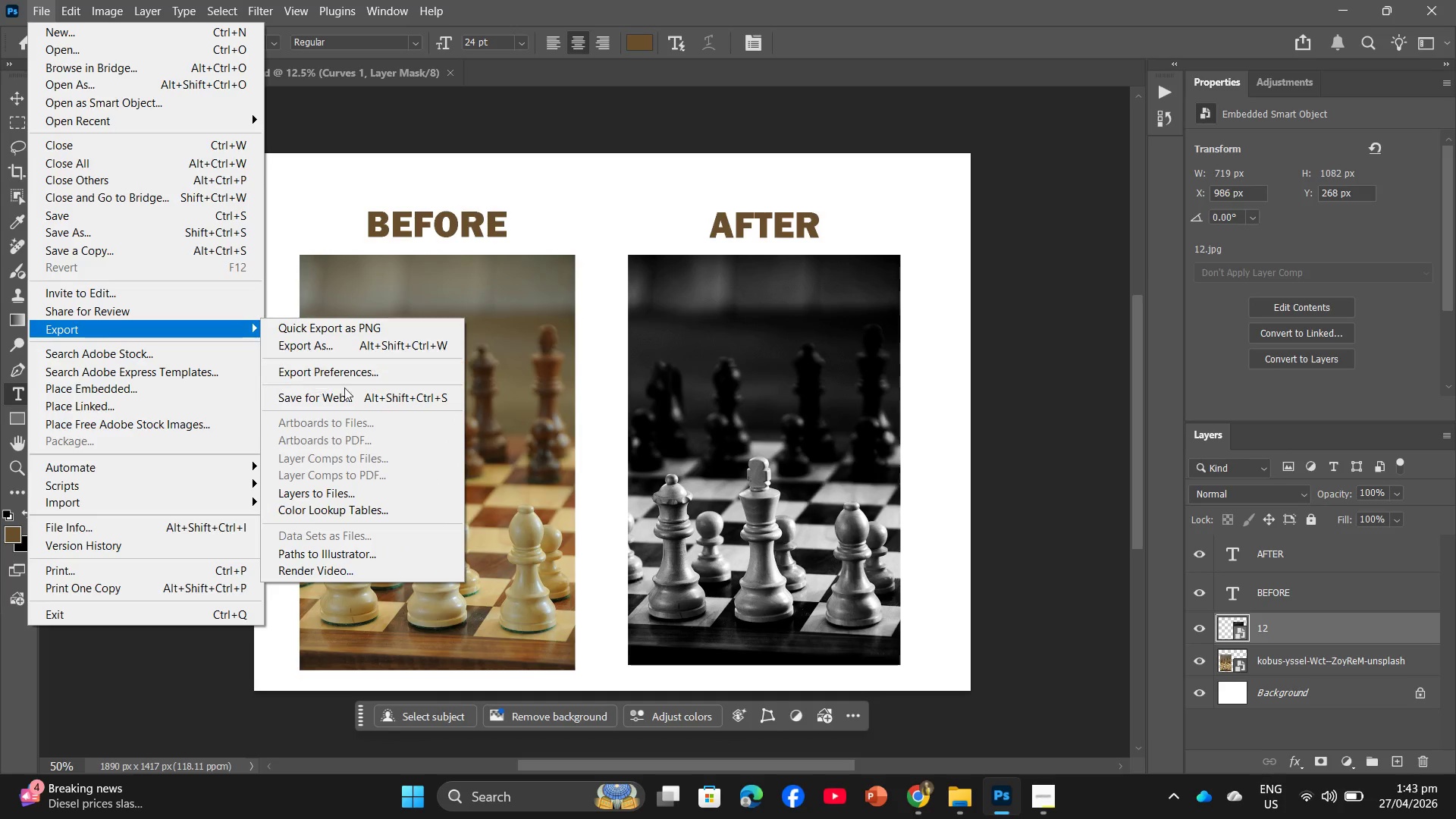 
left_click([351, 353])
 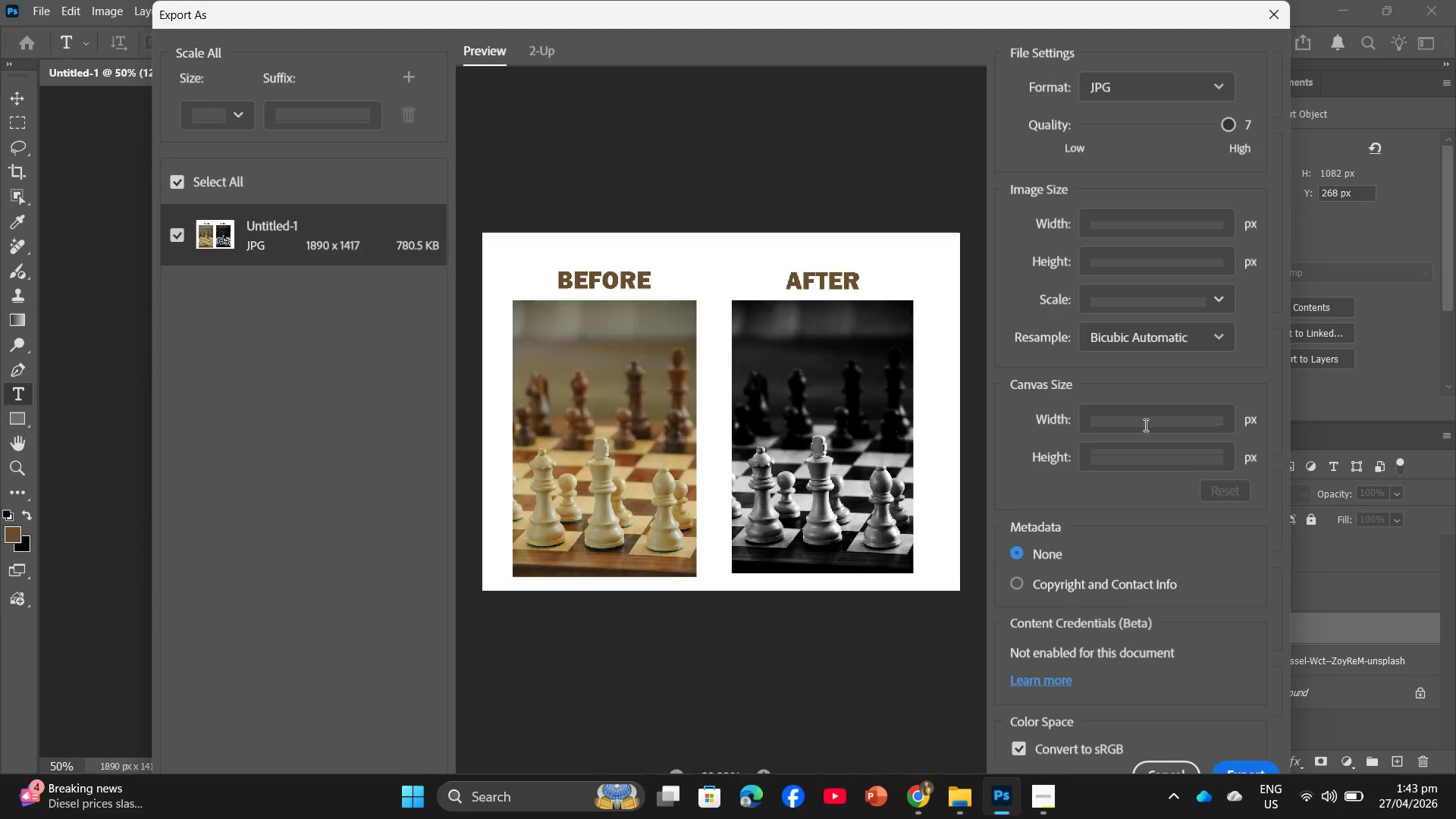 
left_click([1241, 767])
 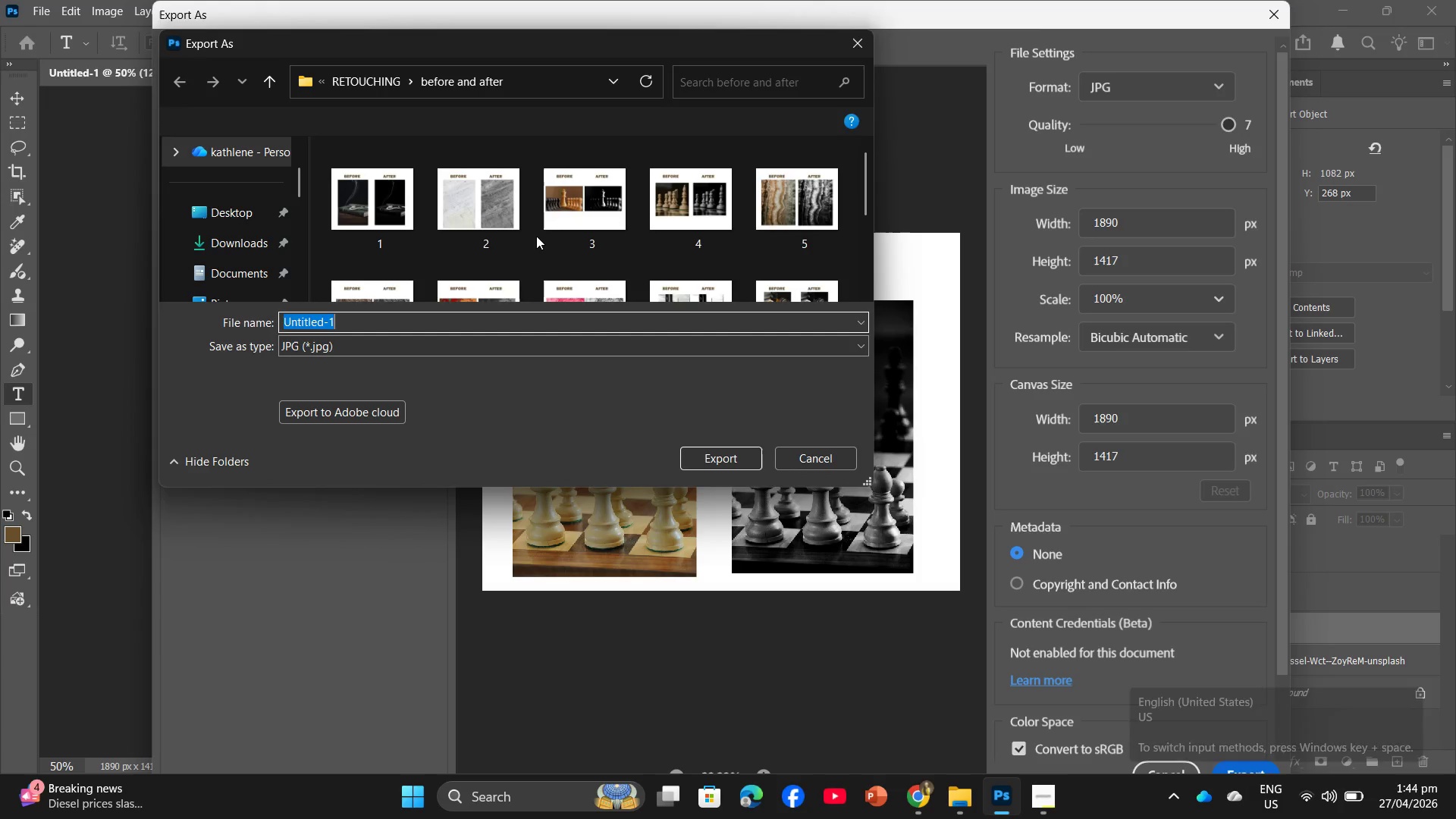 
key(Numpad1)
 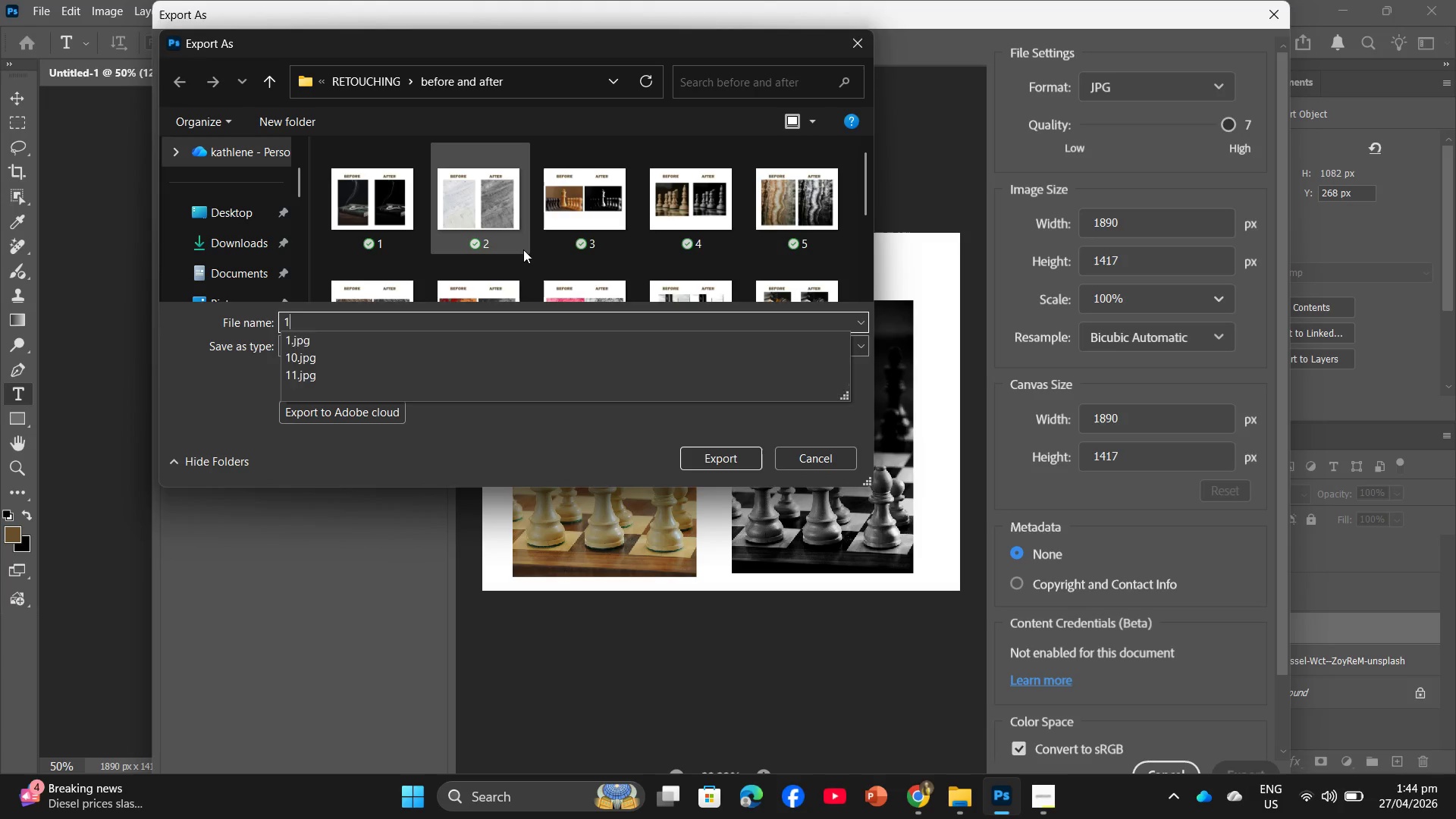 
key(Numpad2)
 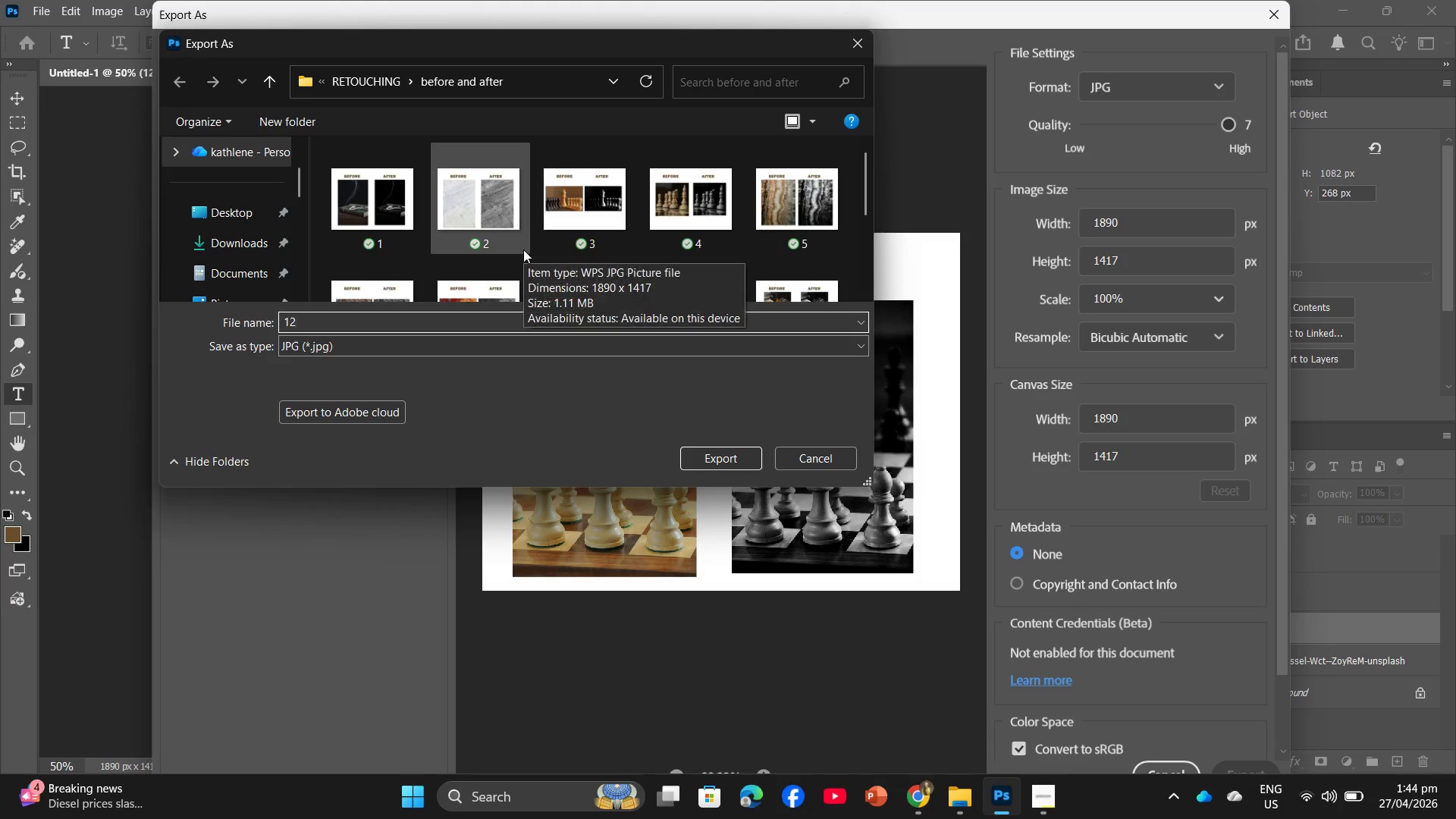 
key(Enter)
 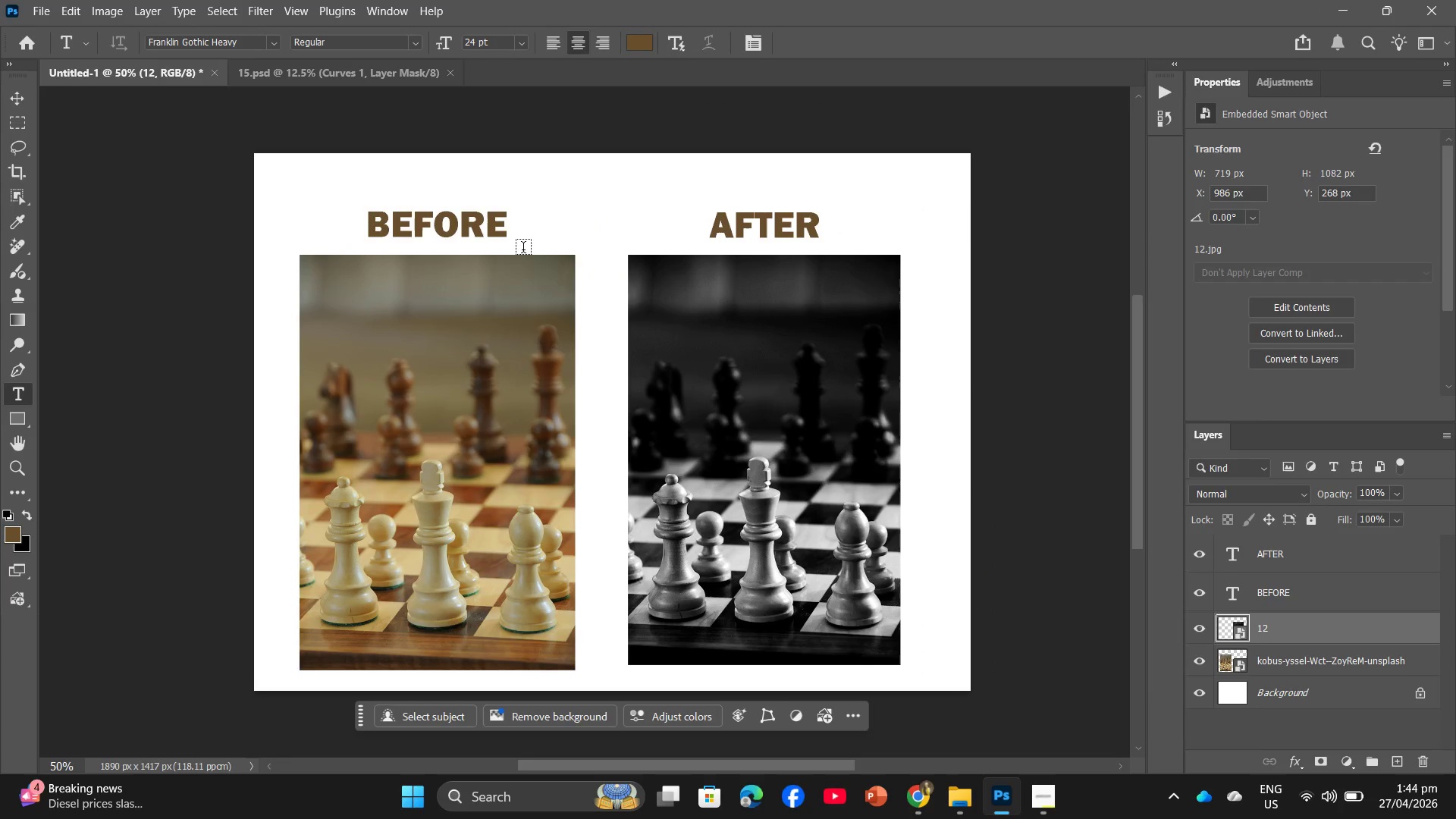 
wait(10.26)
 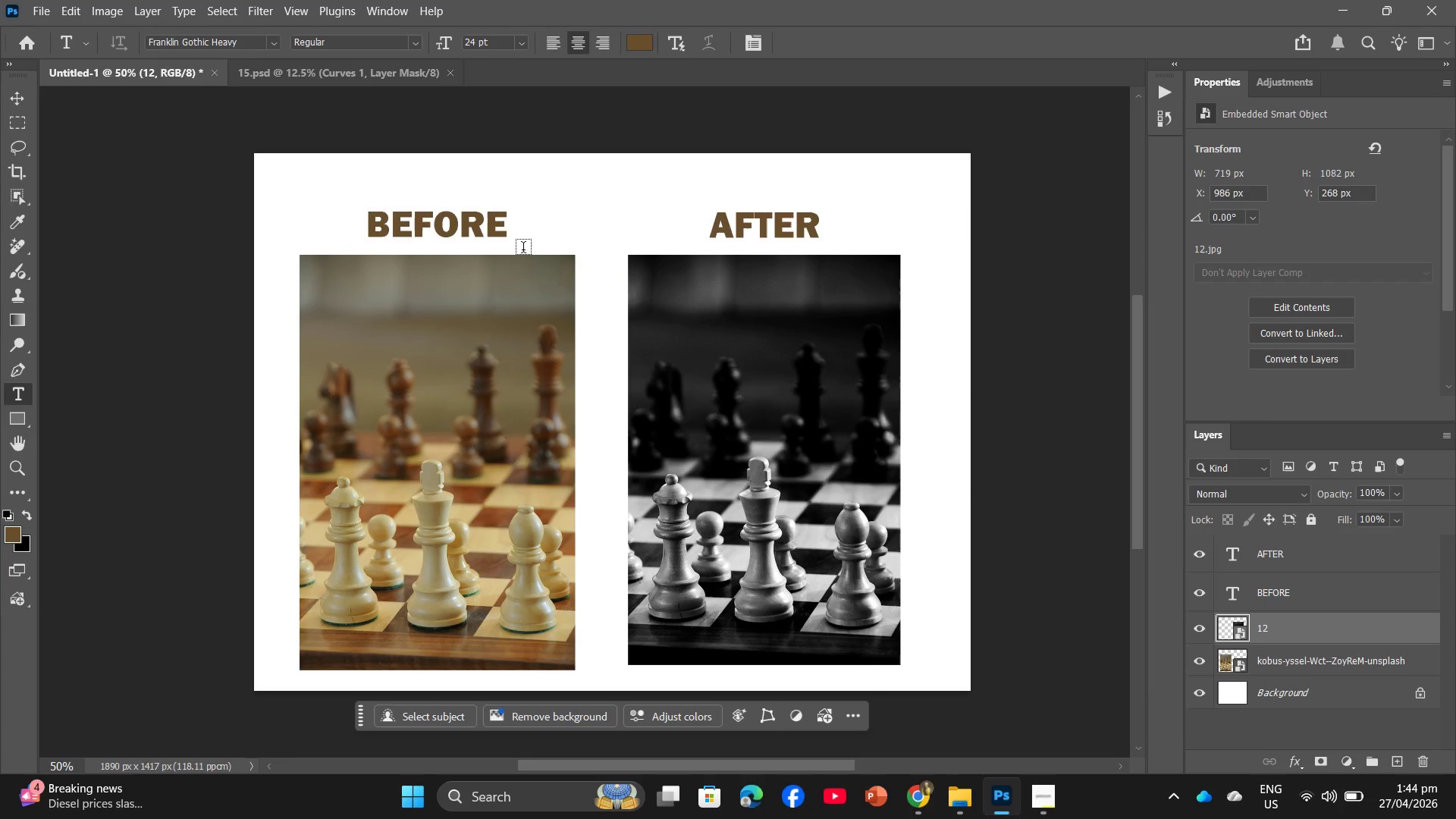 
left_click_drag(start_coordinate=[1357, 632], to_coordinate=[1424, 766])
 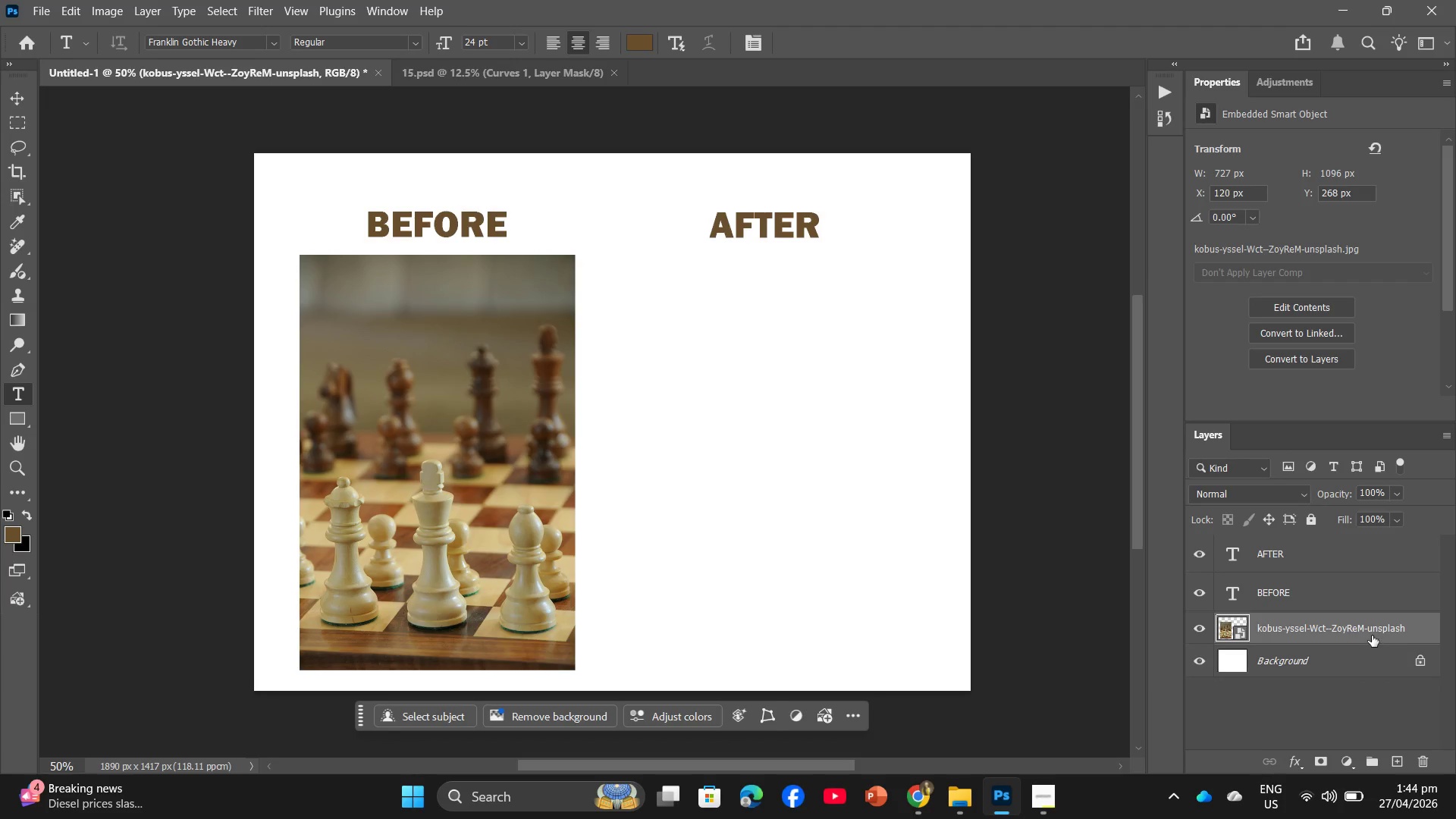 
left_click_drag(start_coordinate=[1372, 635], to_coordinate=[1424, 758])
 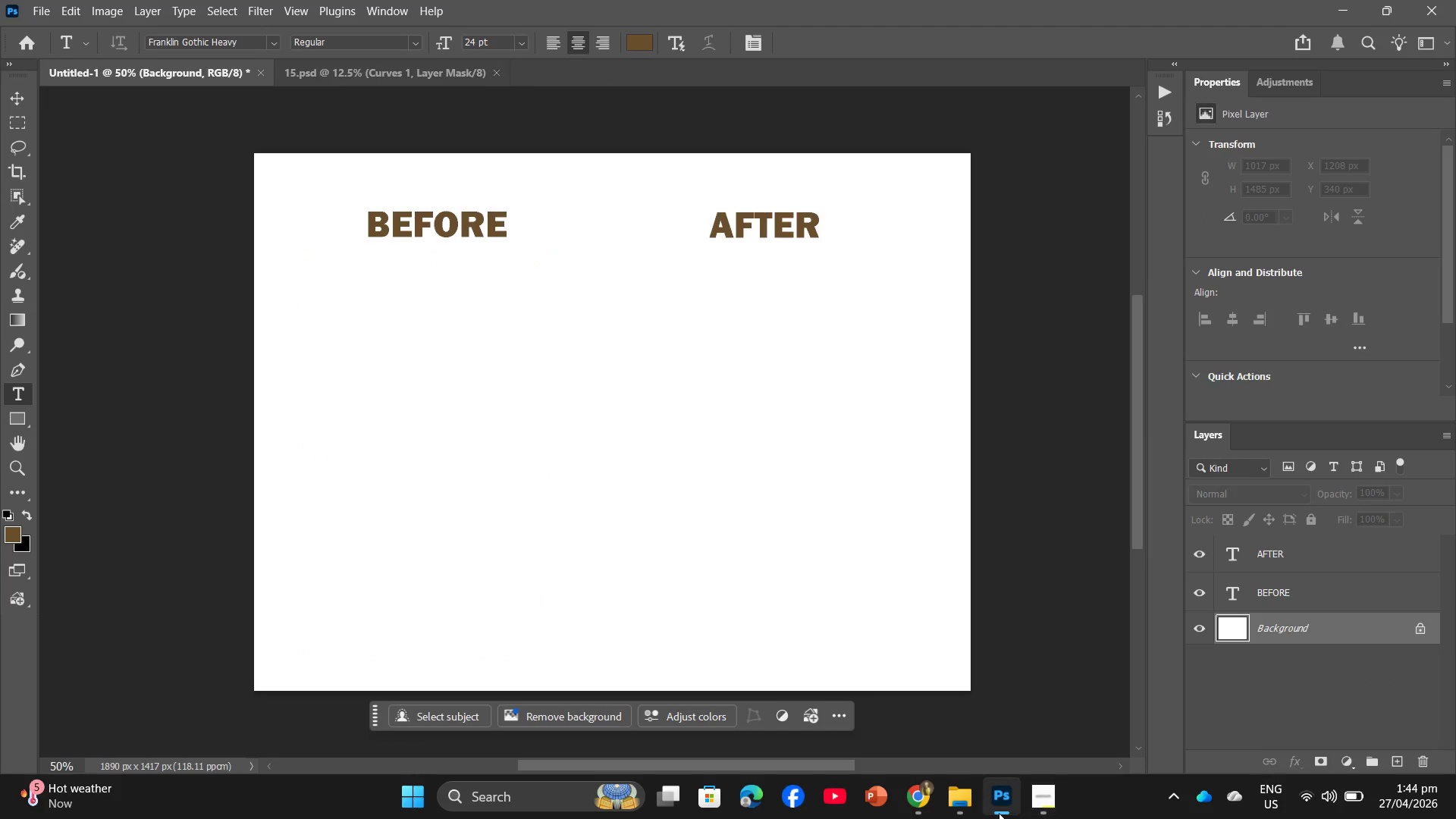 
left_click([1046, 811])